 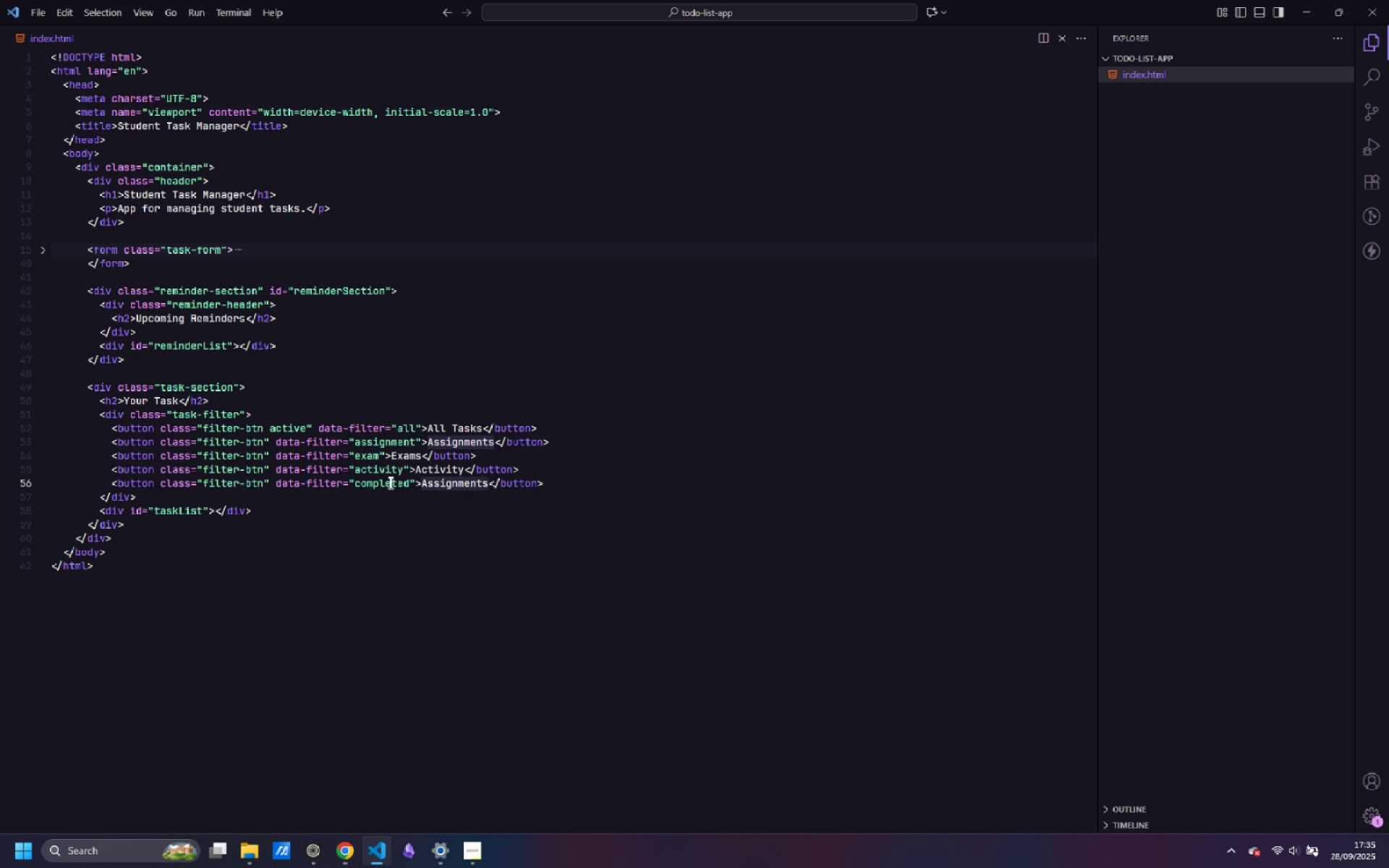 
key(Control+Shift+ShiftLeft)
 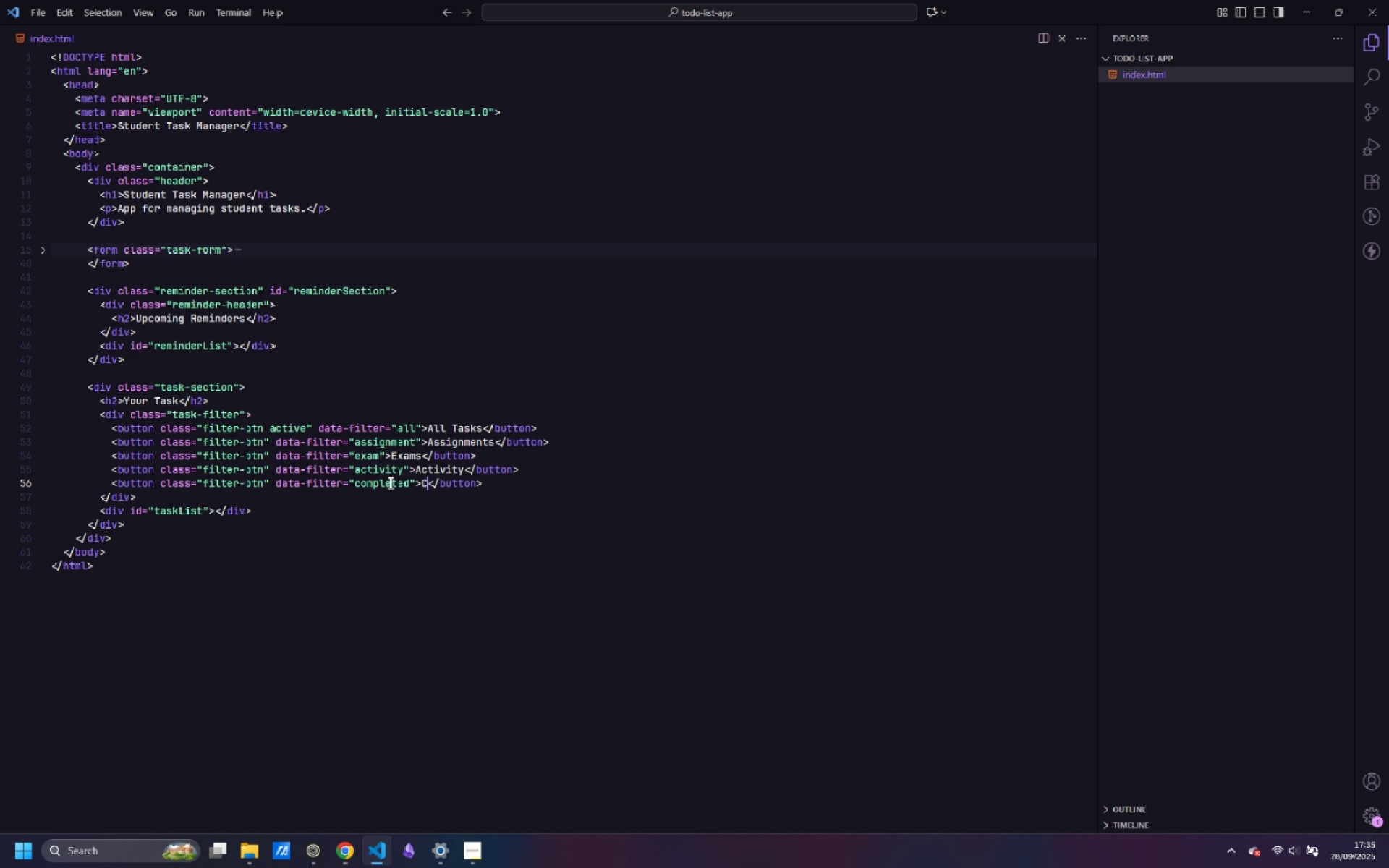 
key(Control+Shift+C)
 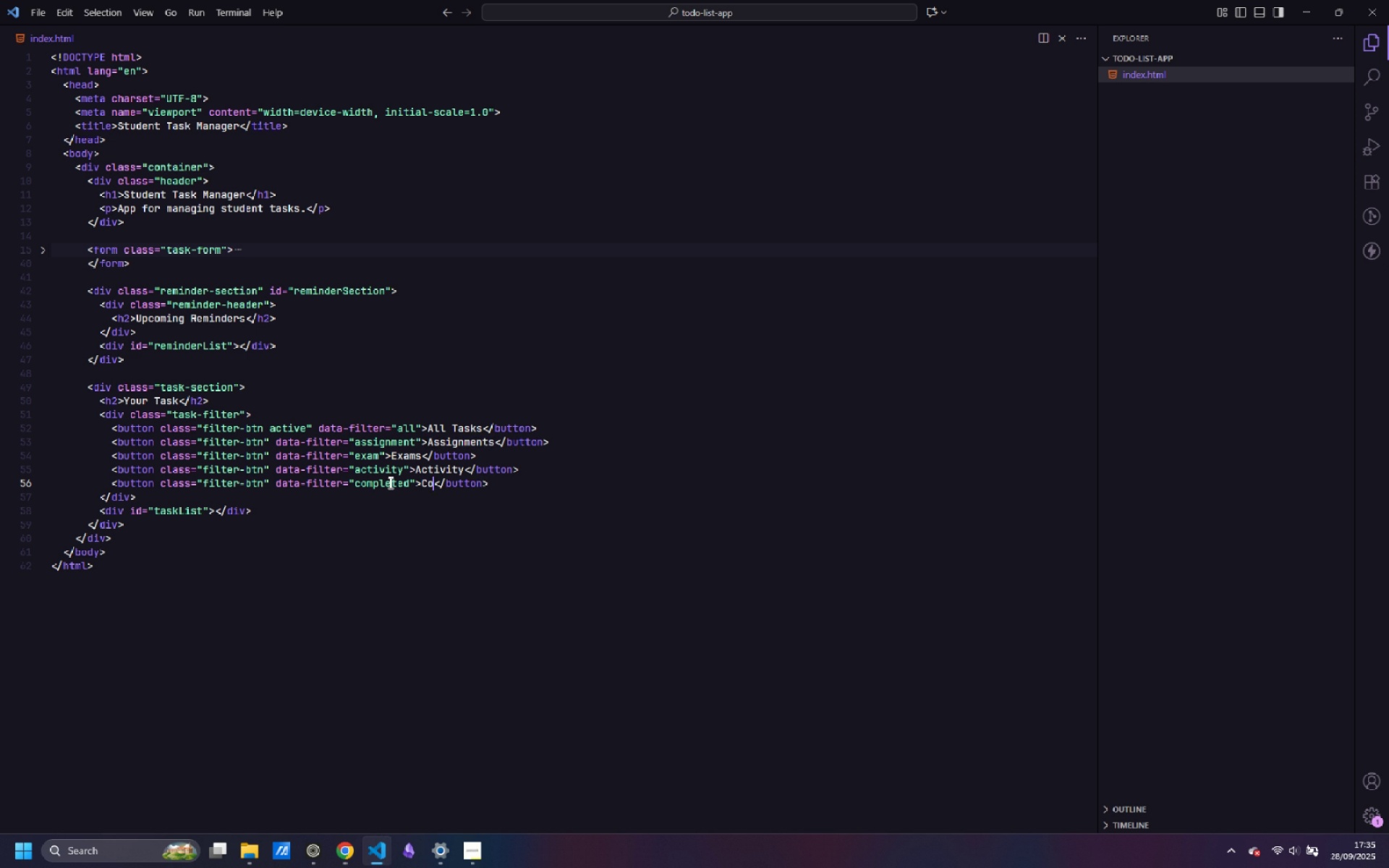 
key(Control+O)
 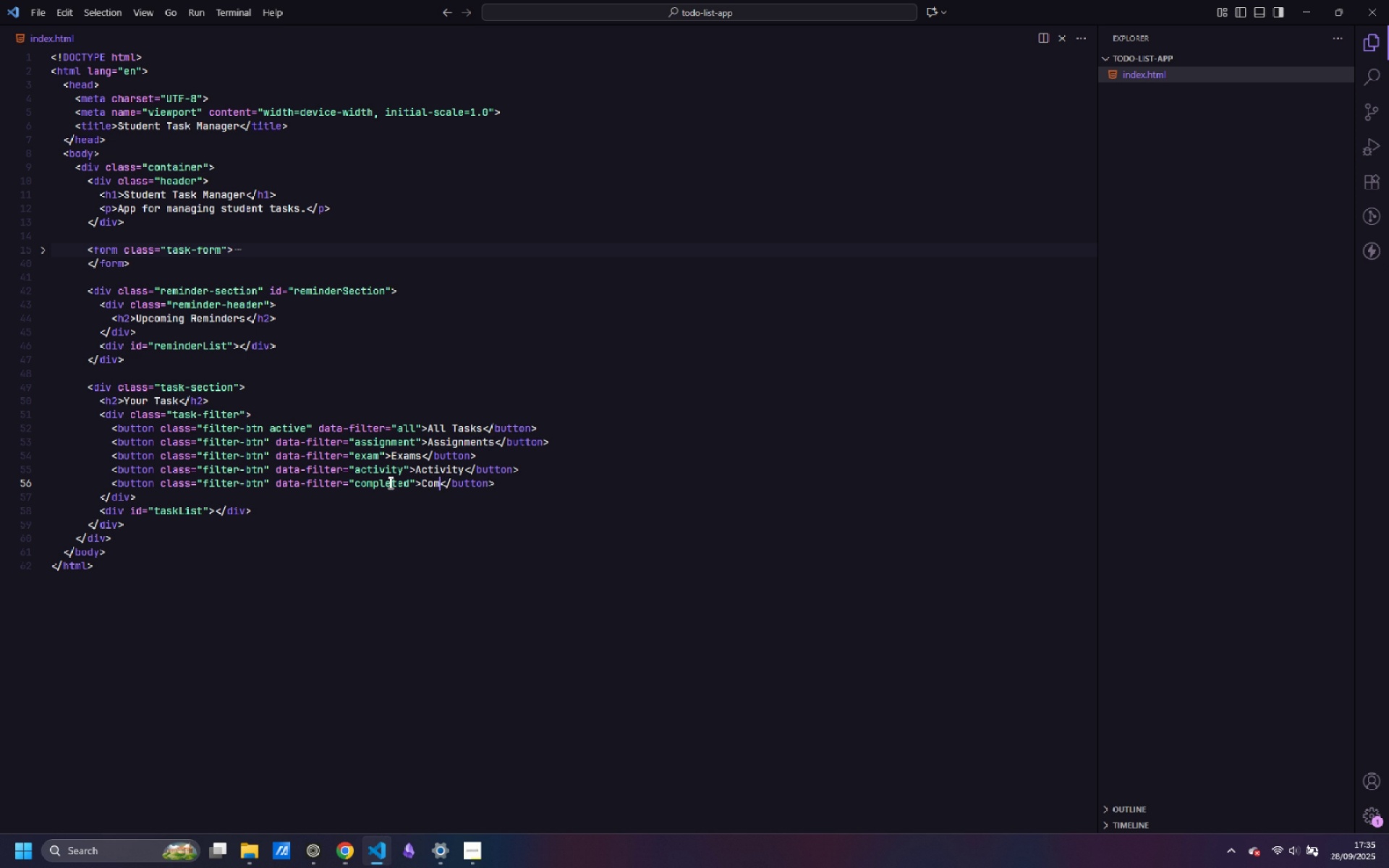 
key(Control+M)
 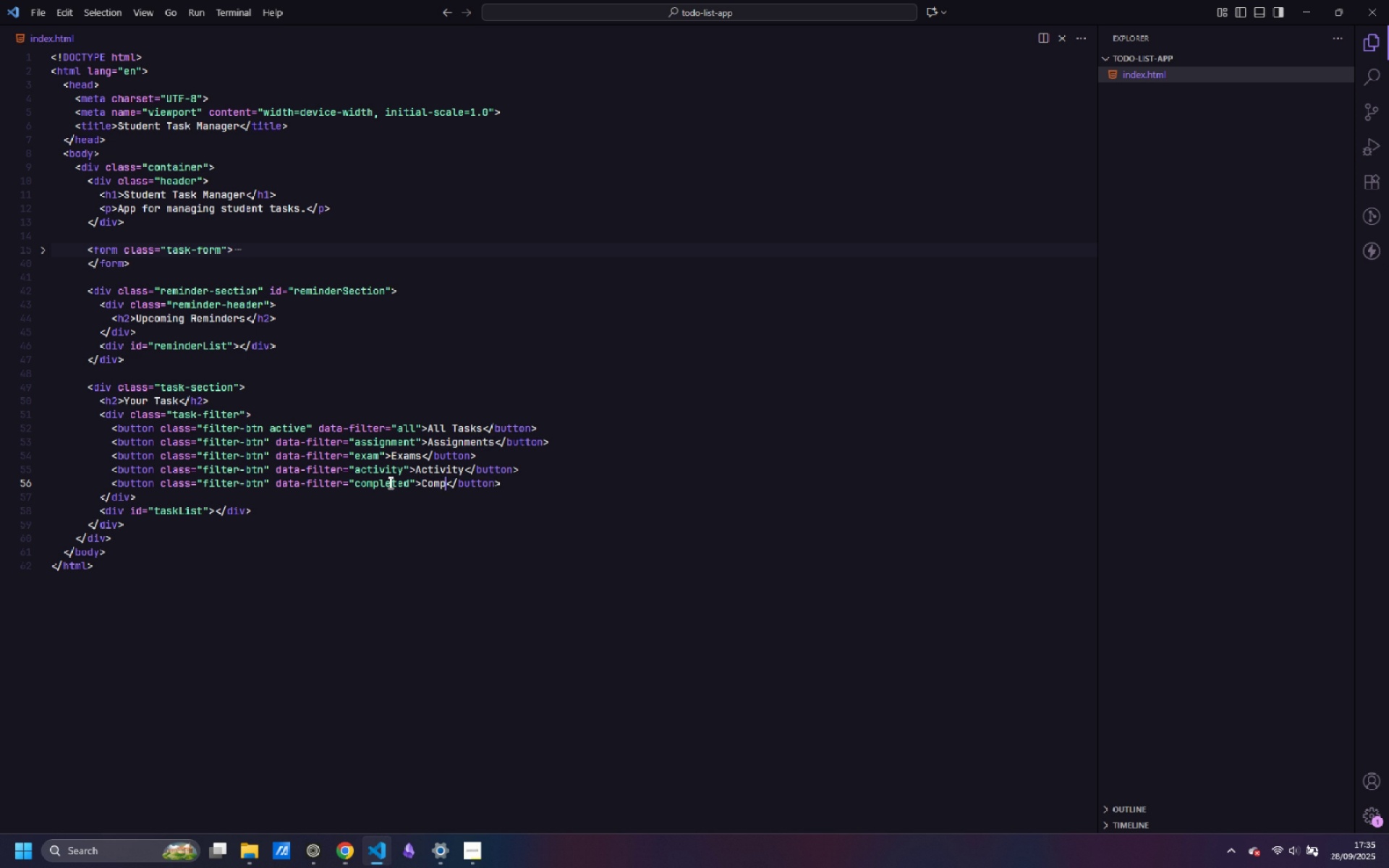 
key(Control+P)
 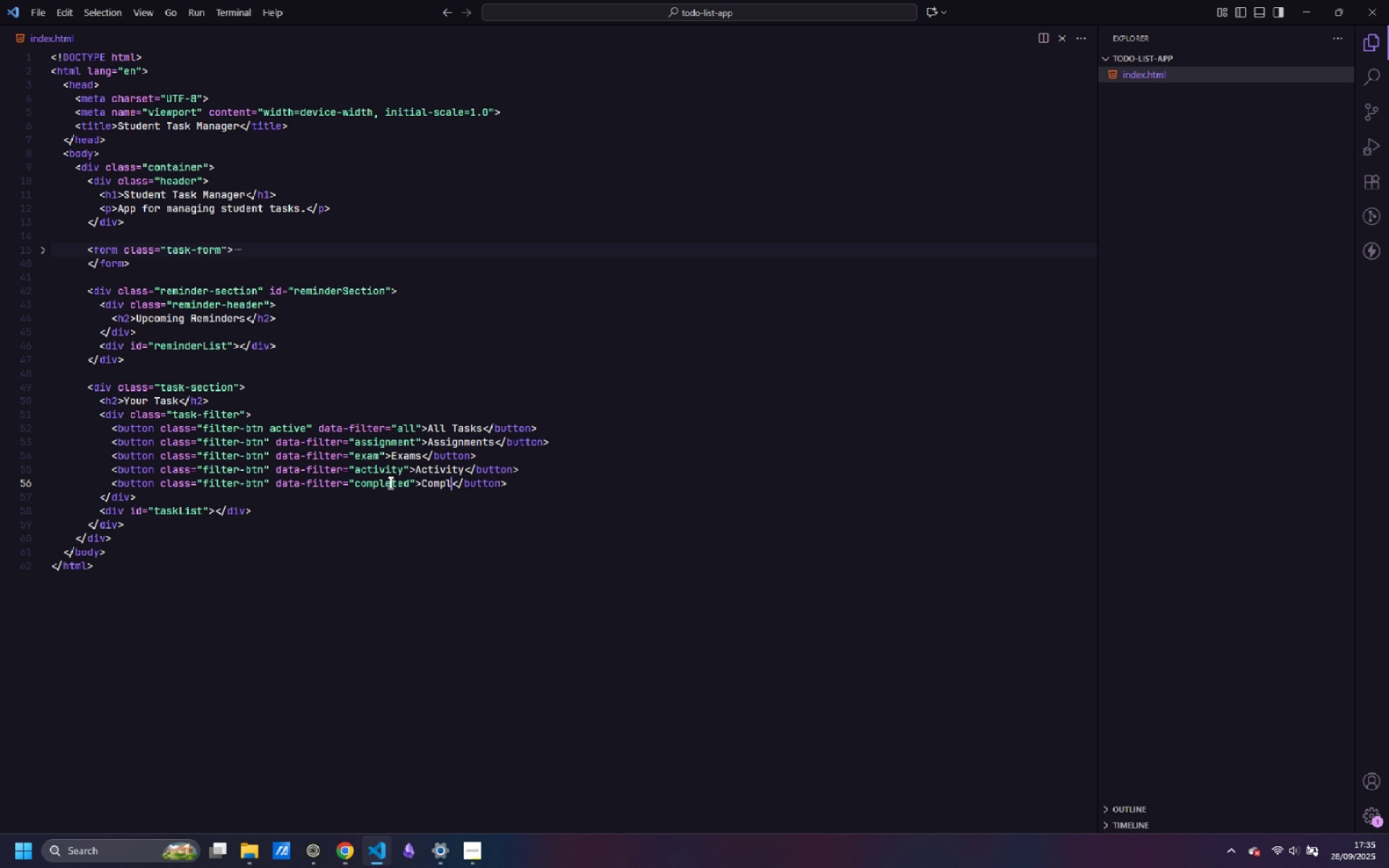 
key(Control+L)
 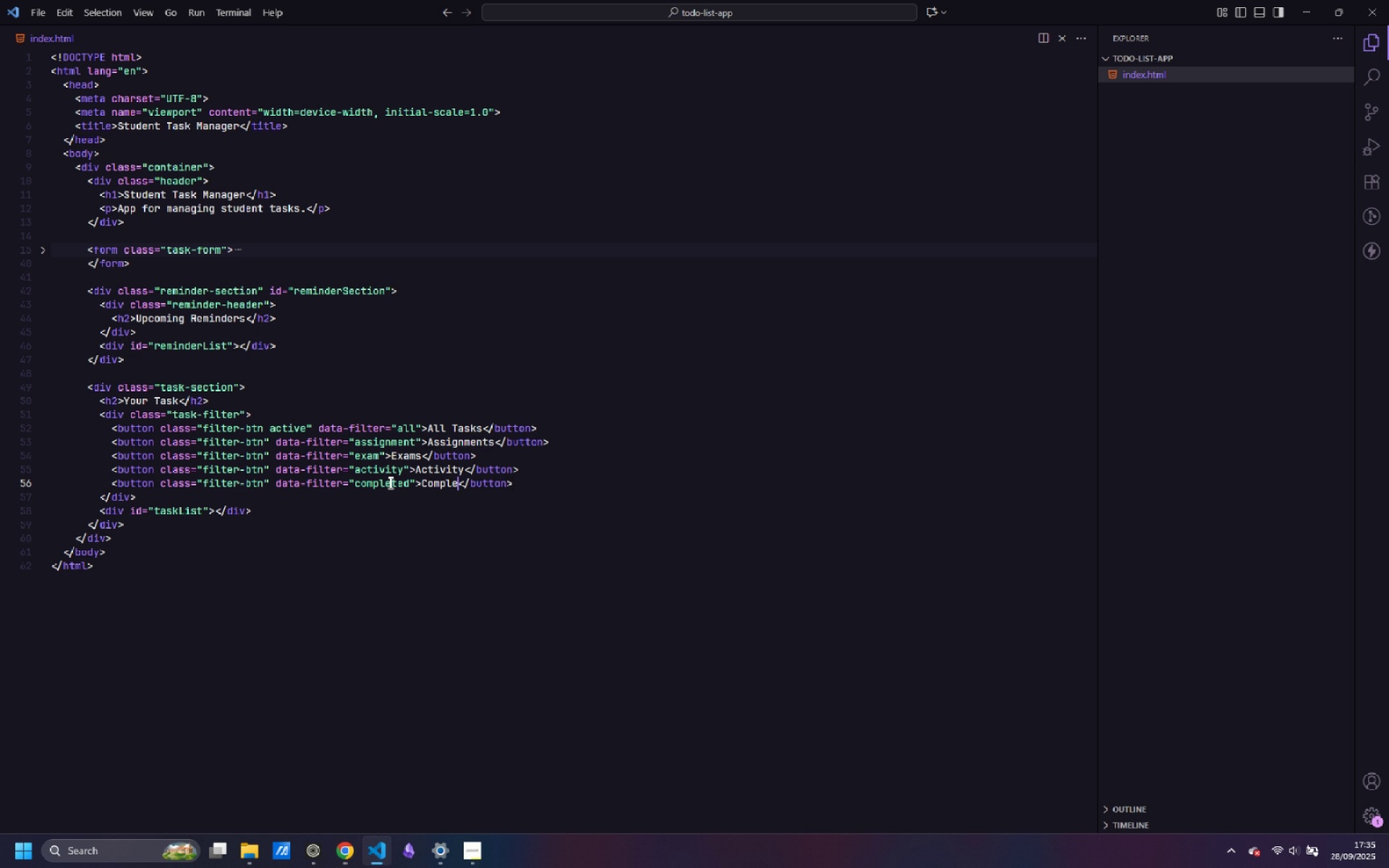 
key(Control+E)
 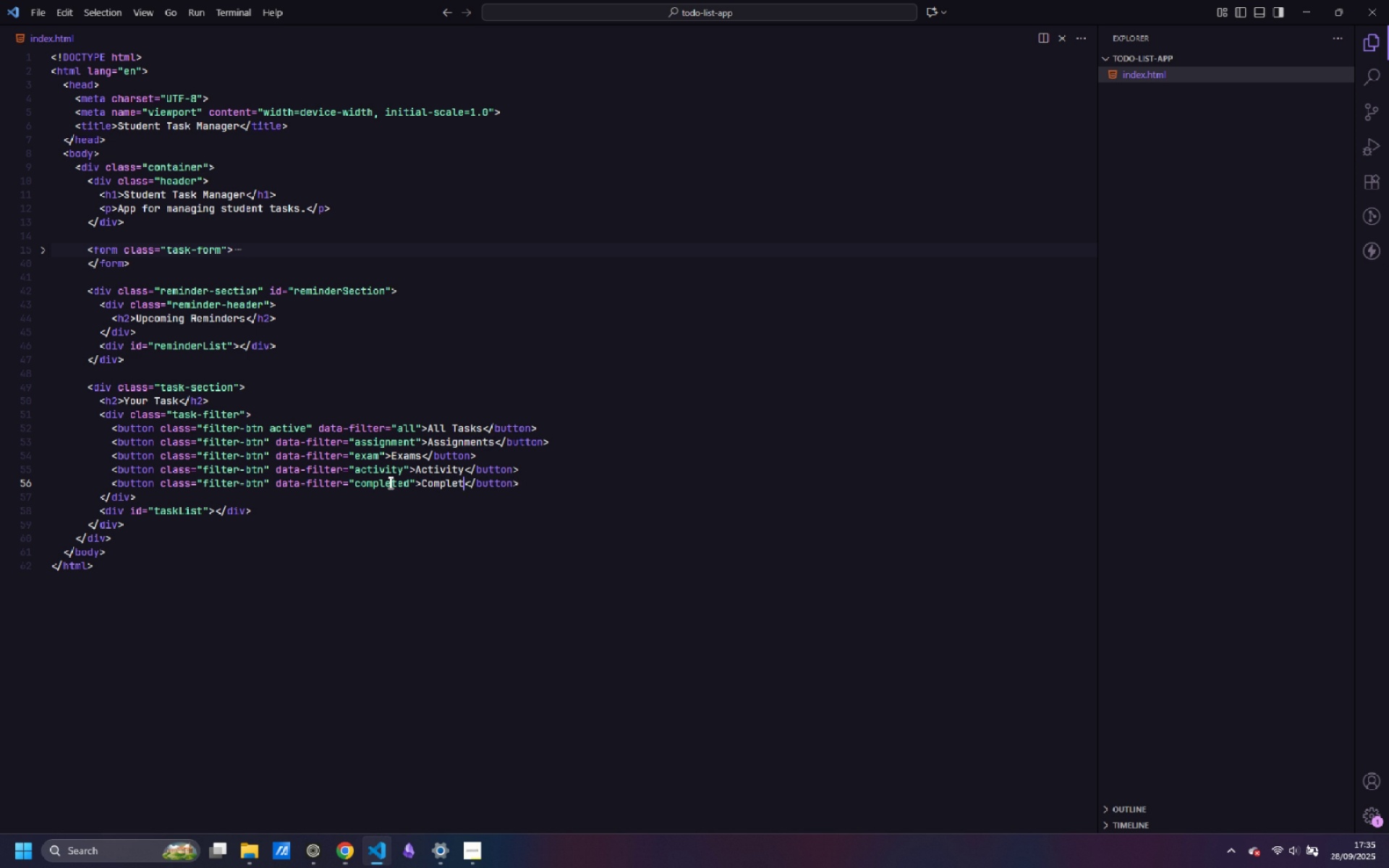 
key(Control+T)
 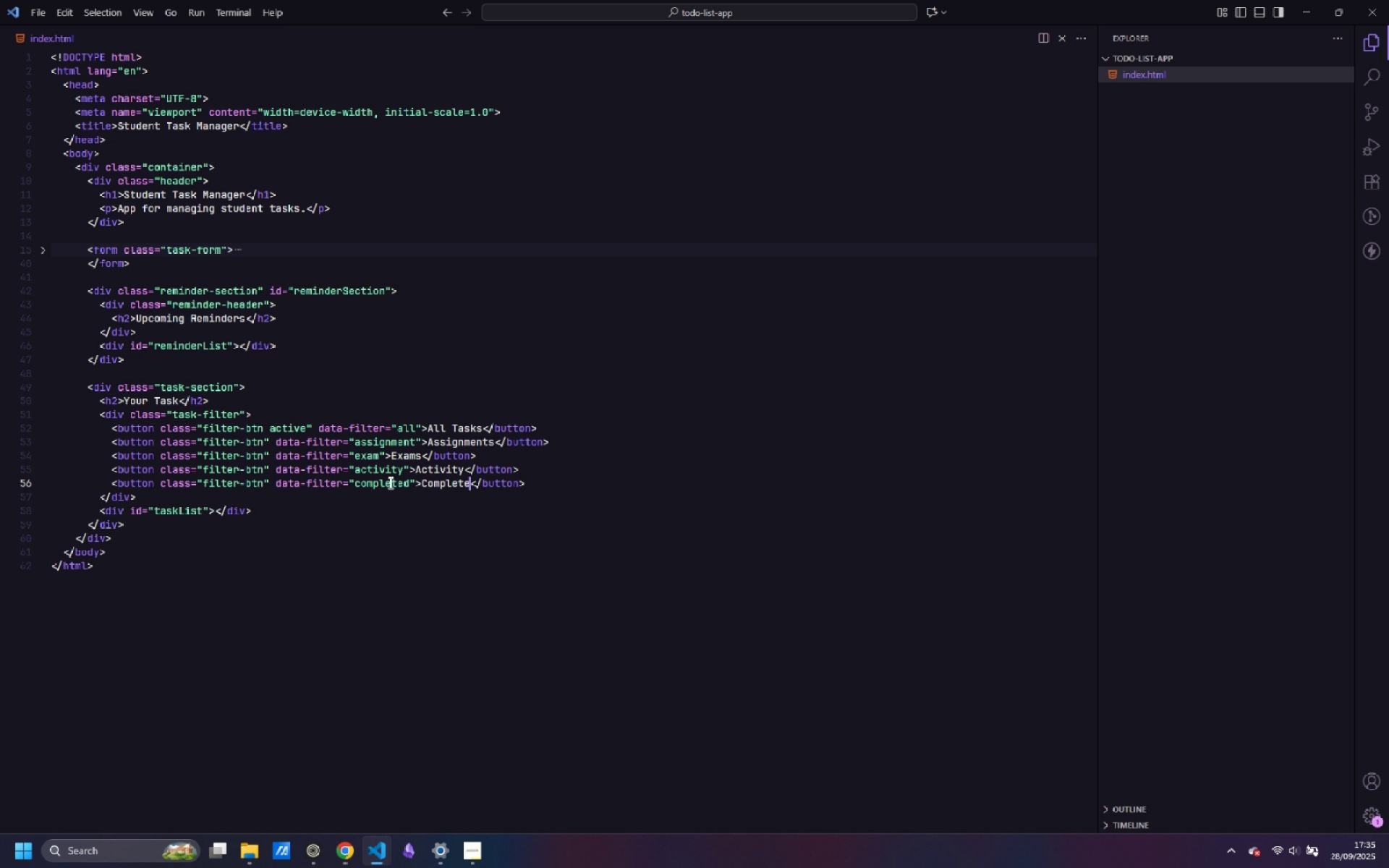 
key(Control+E)
 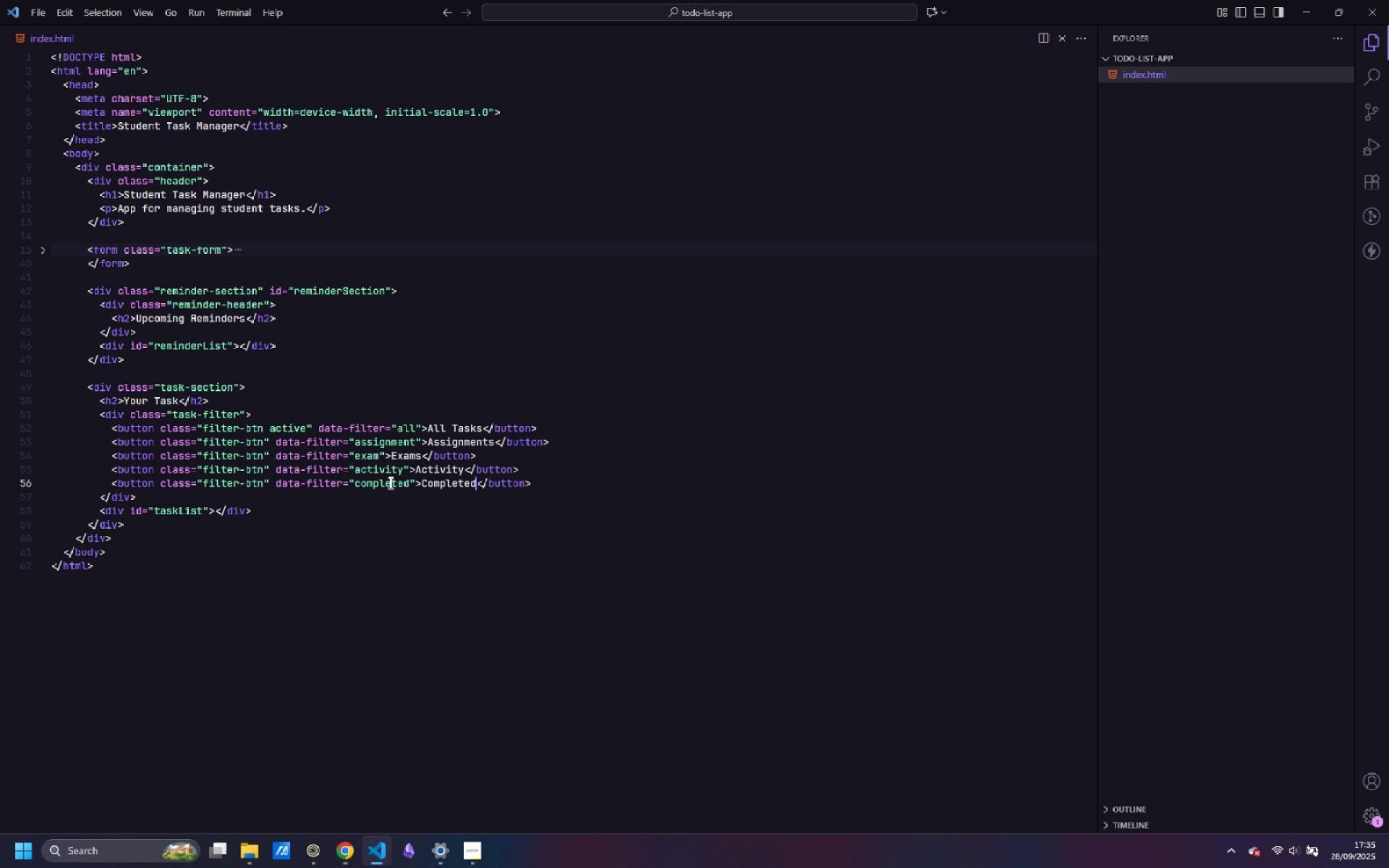 
key(Control+D)